 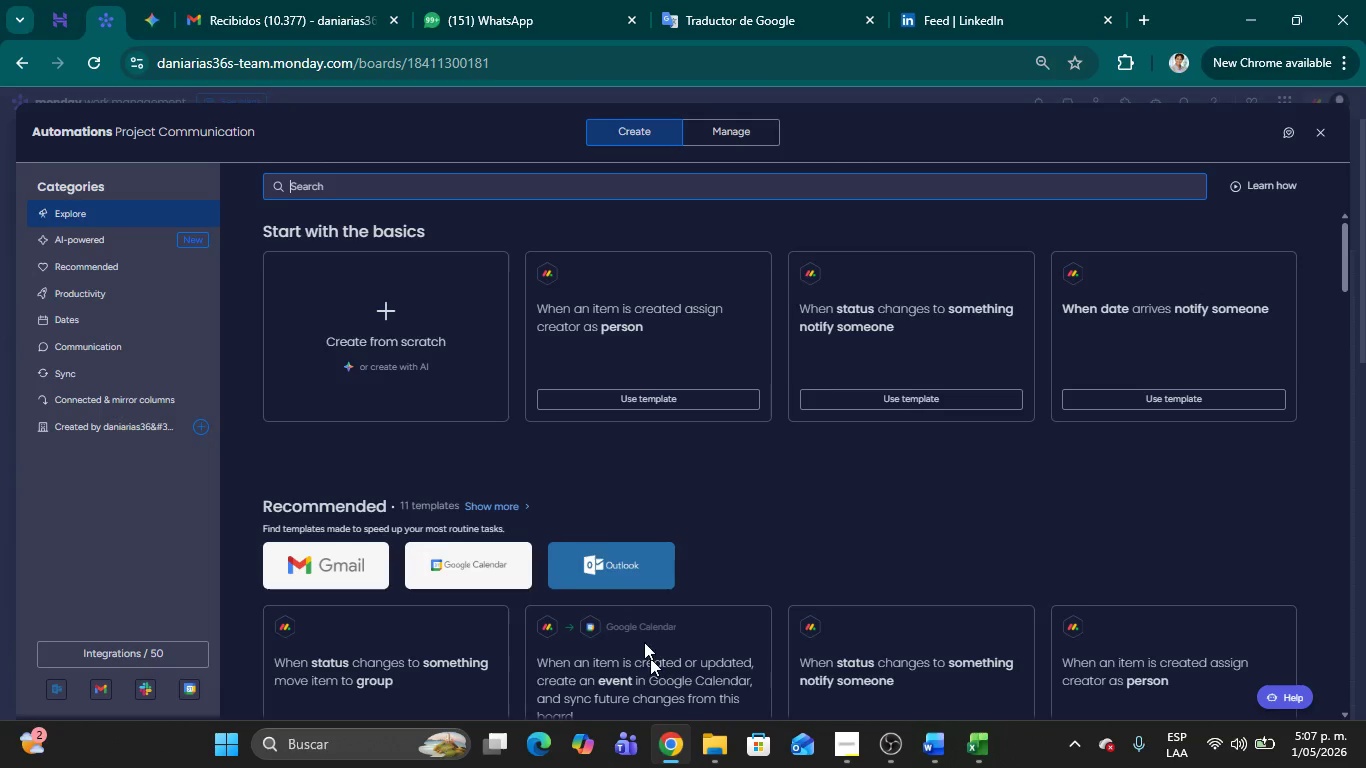 
left_click([742, 129])
 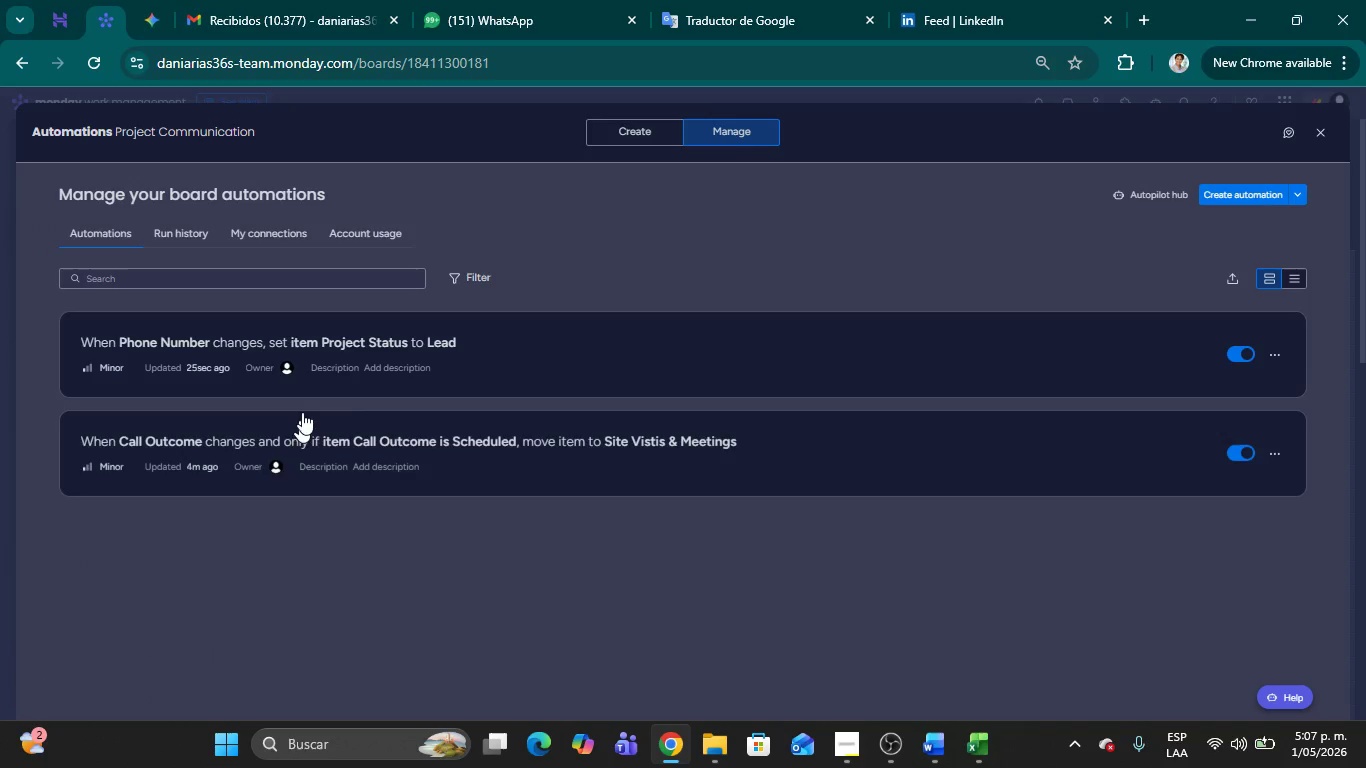 
left_click([920, 445])
 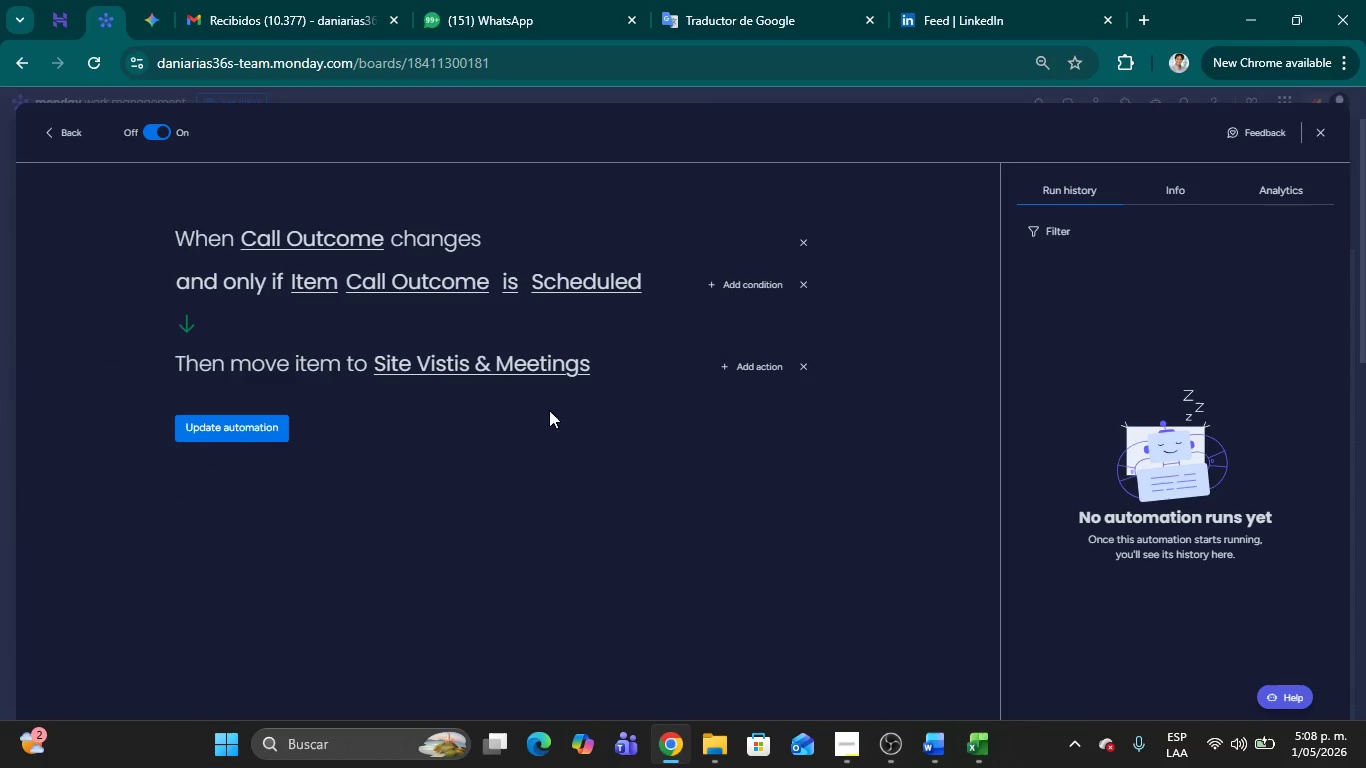 
left_click([759, 365])
 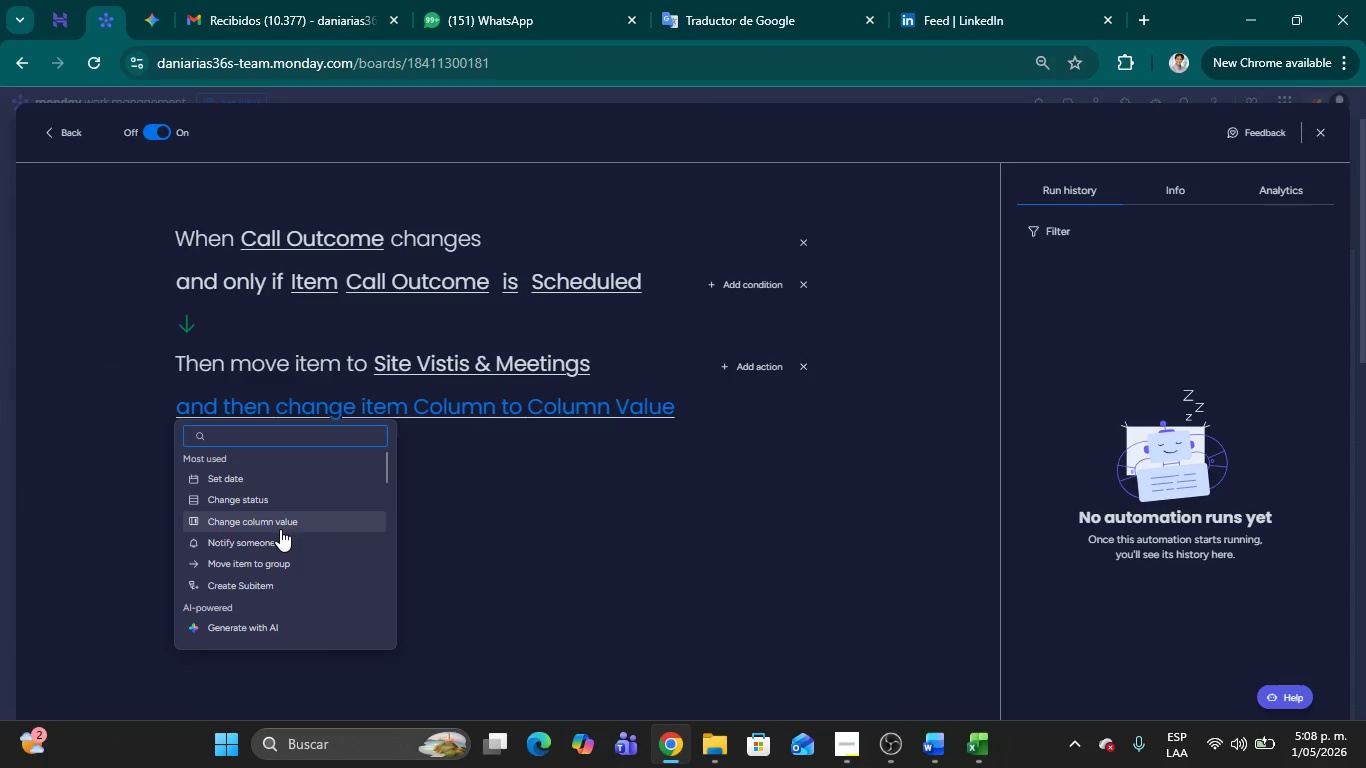 
left_click([275, 543])
 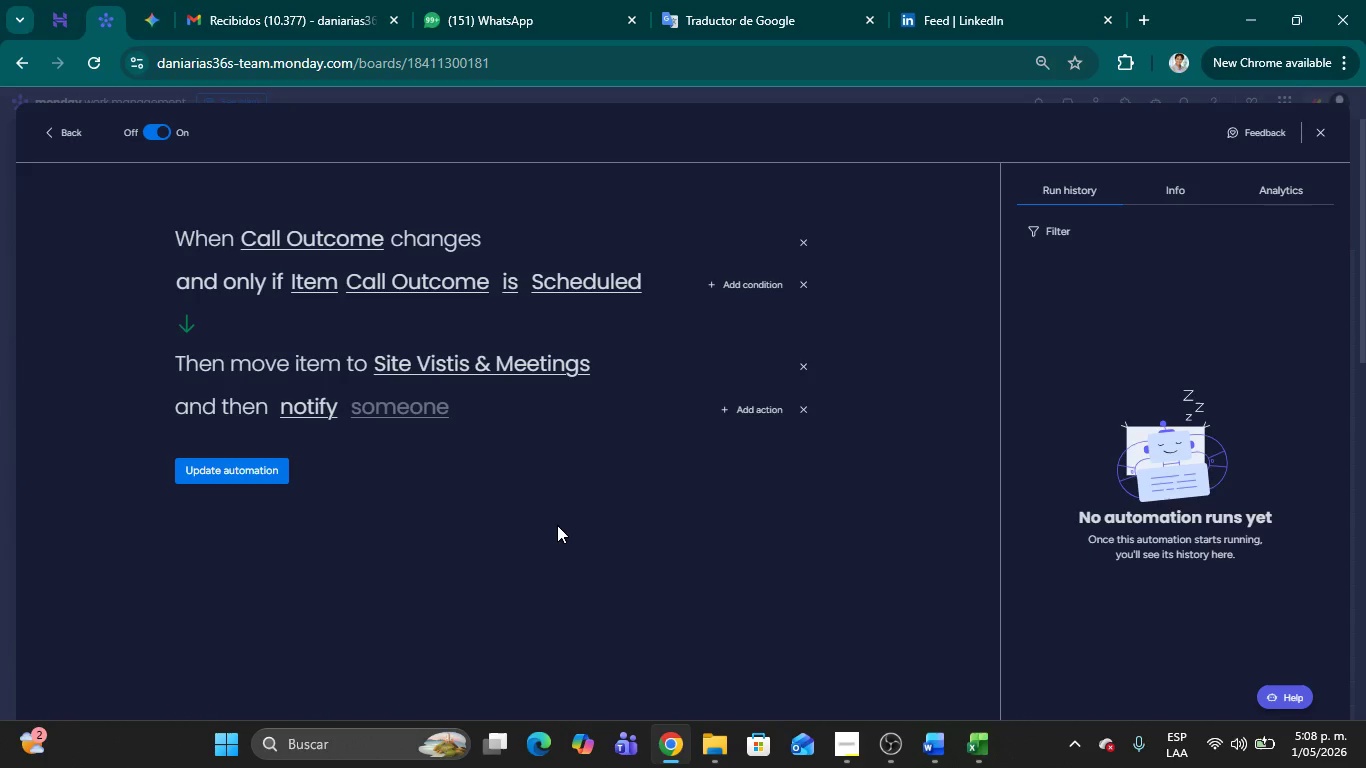 
wait(25.11)
 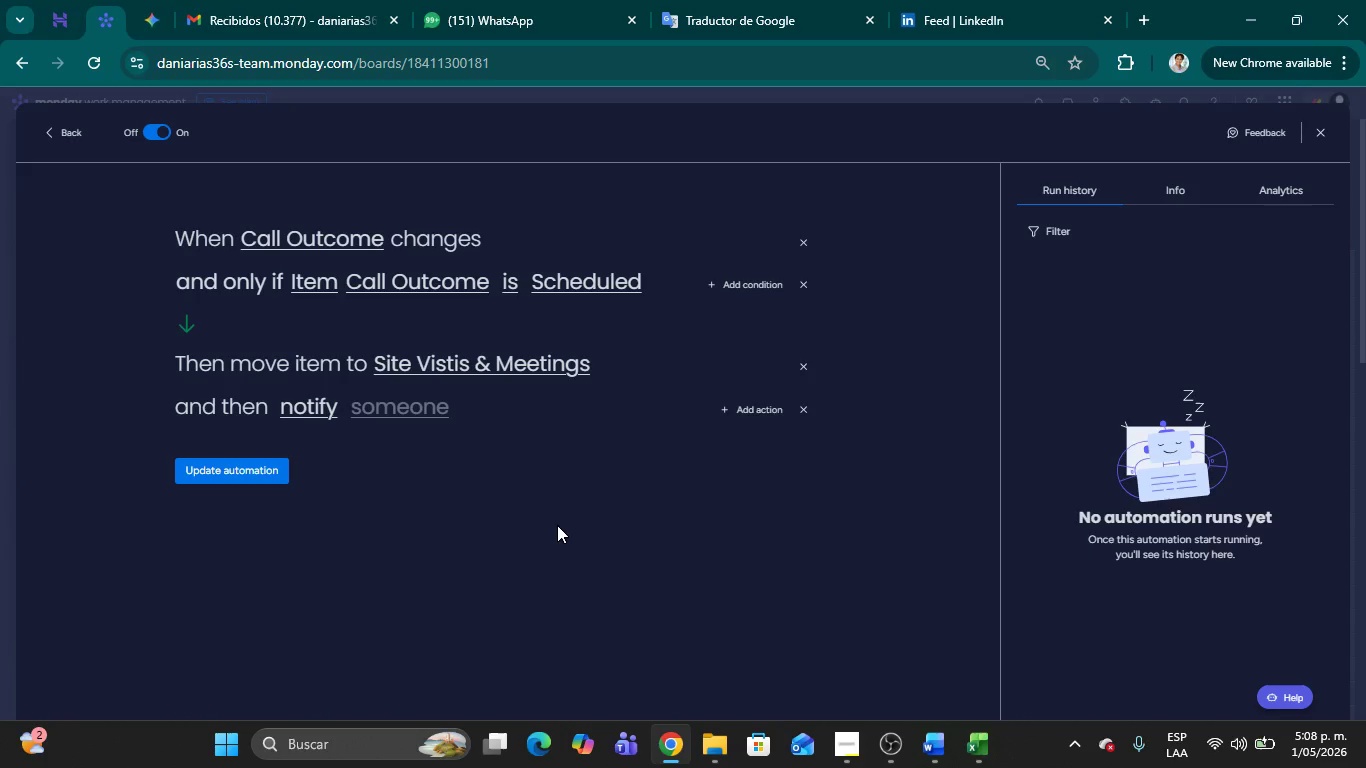 
left_click([375, 394])
 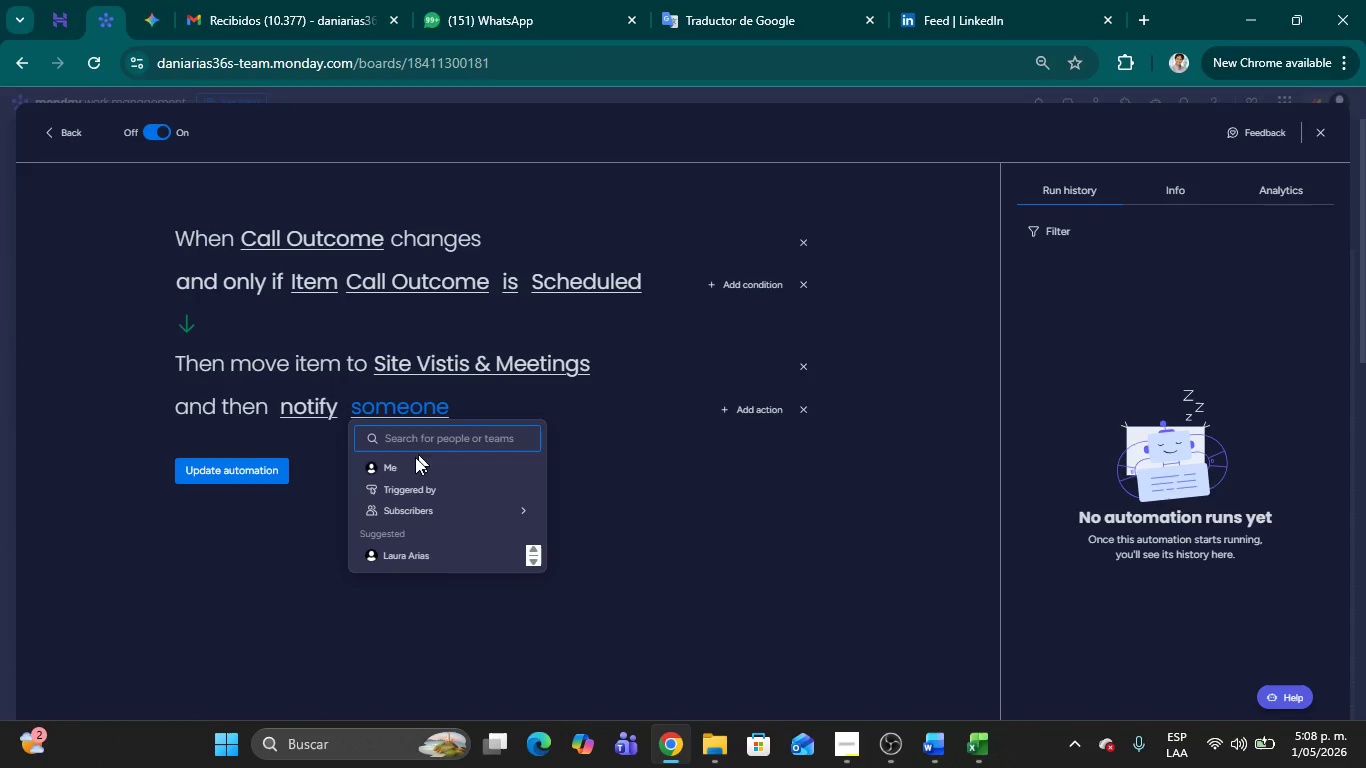 
left_click([403, 467])
 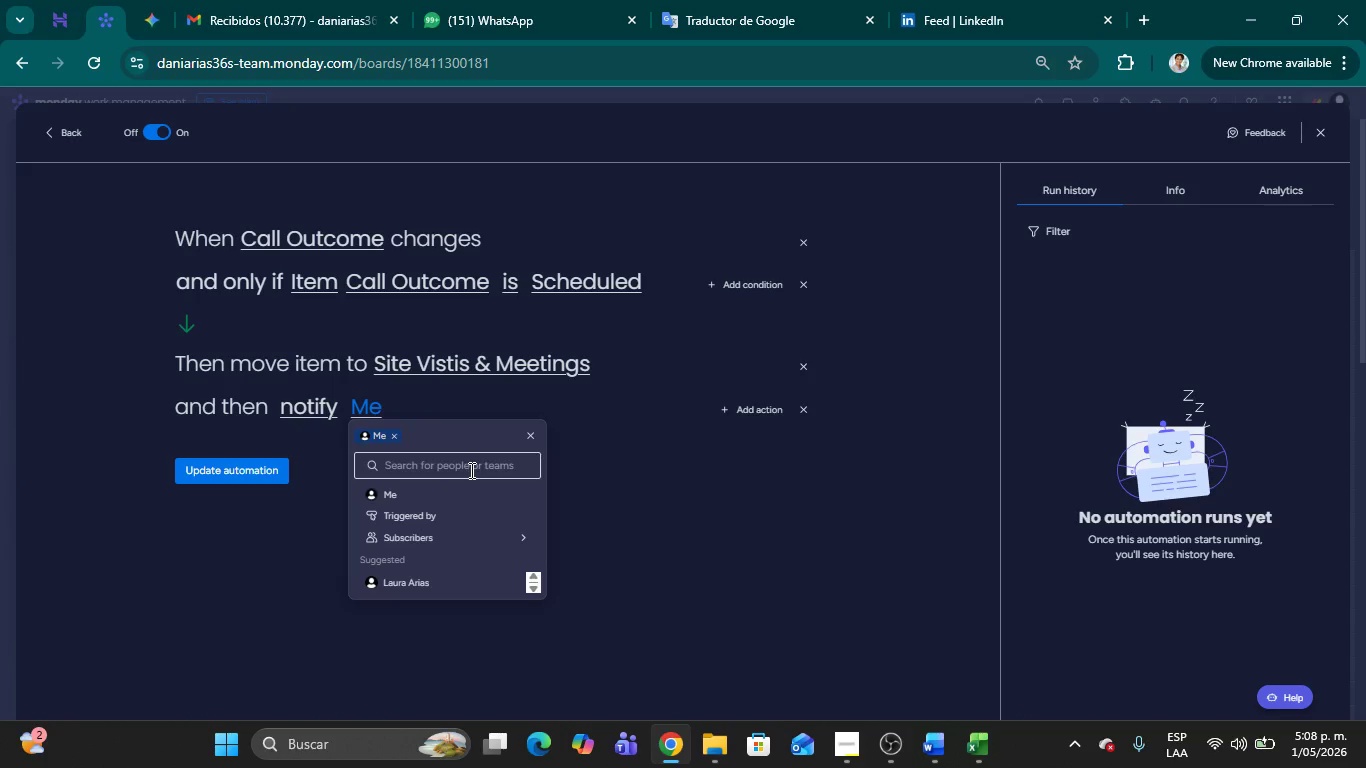 
mouse_move([526, 540])
 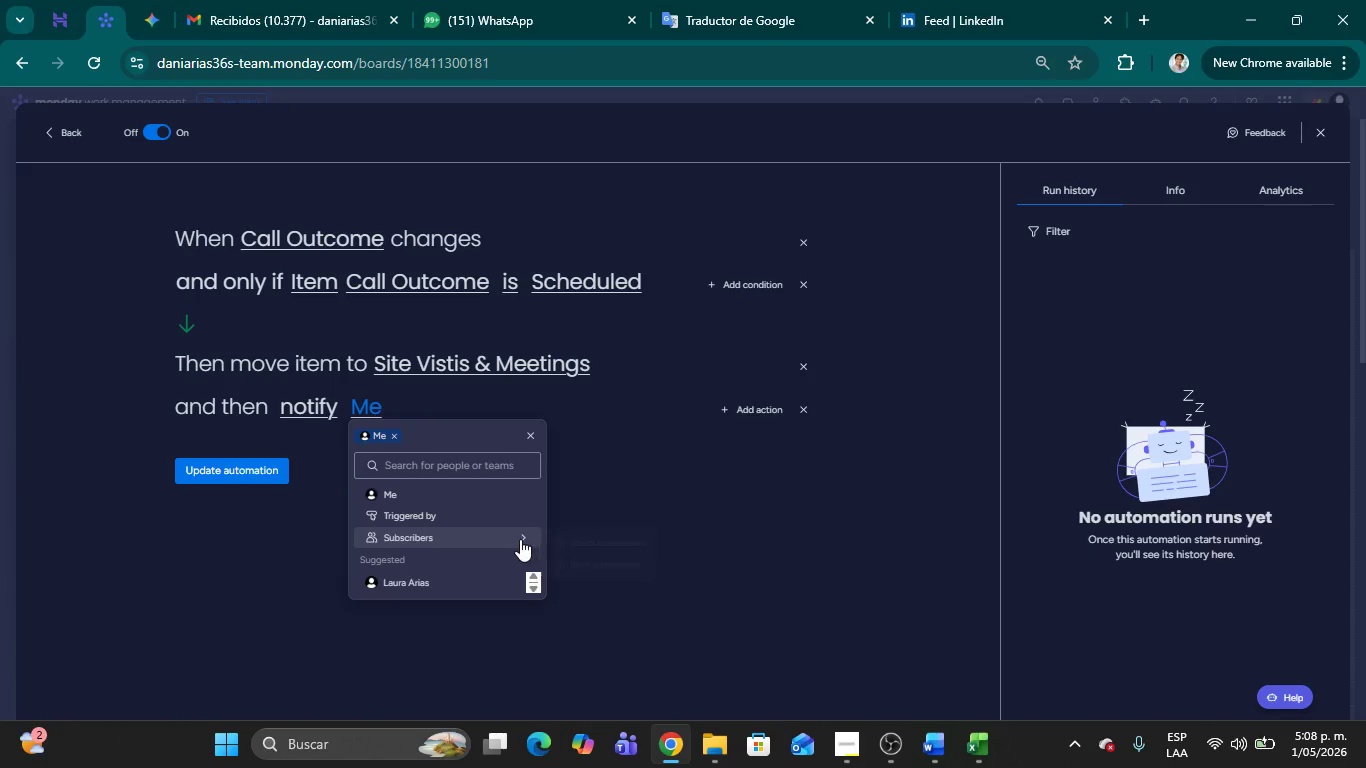 
left_click([570, 539])
 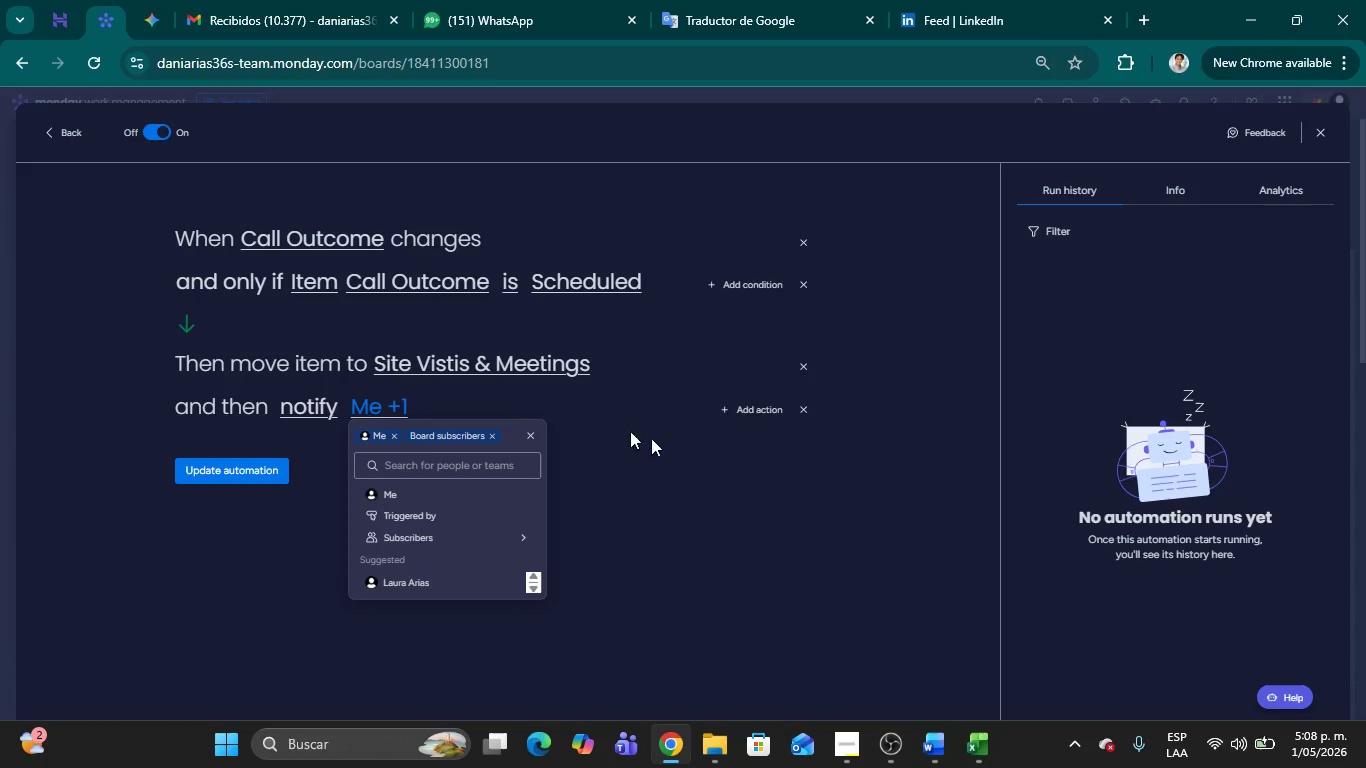 
left_click([674, 531])
 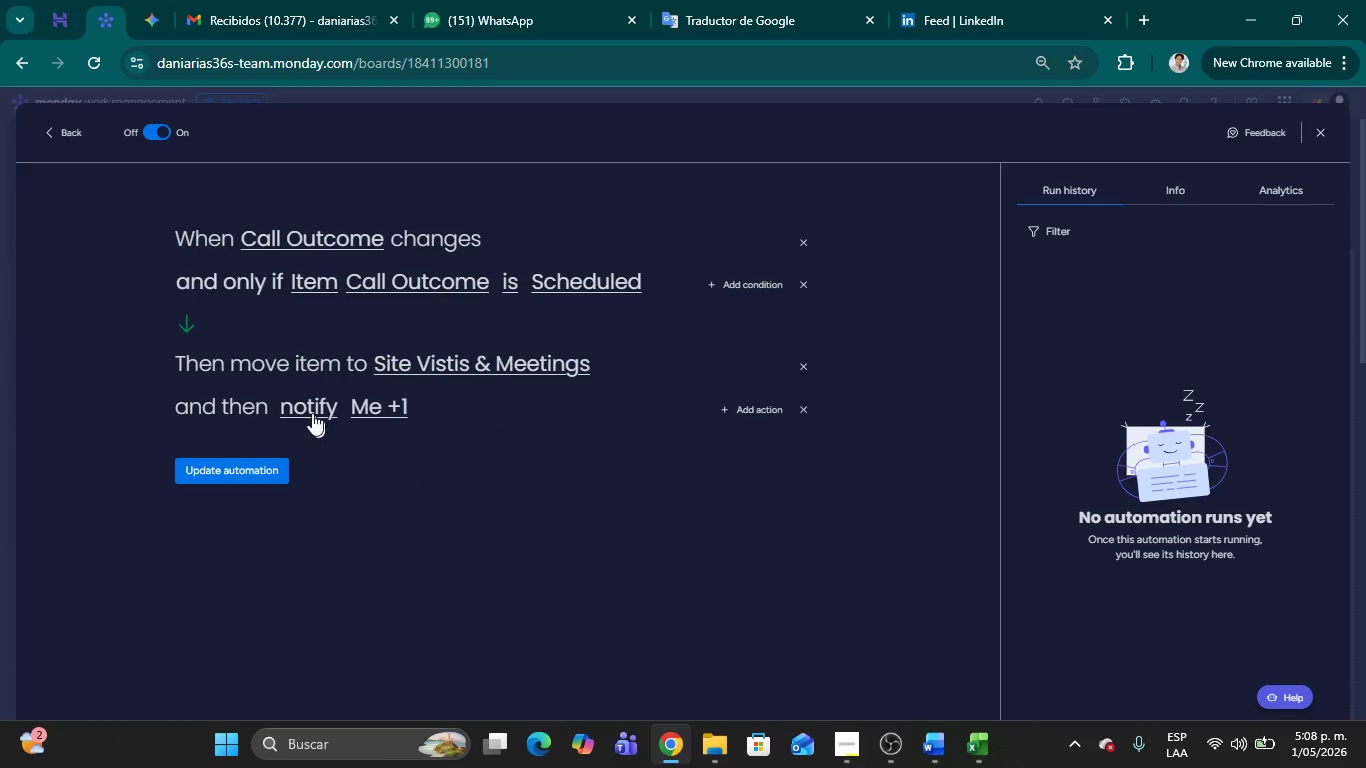 
left_click([312, 409])
 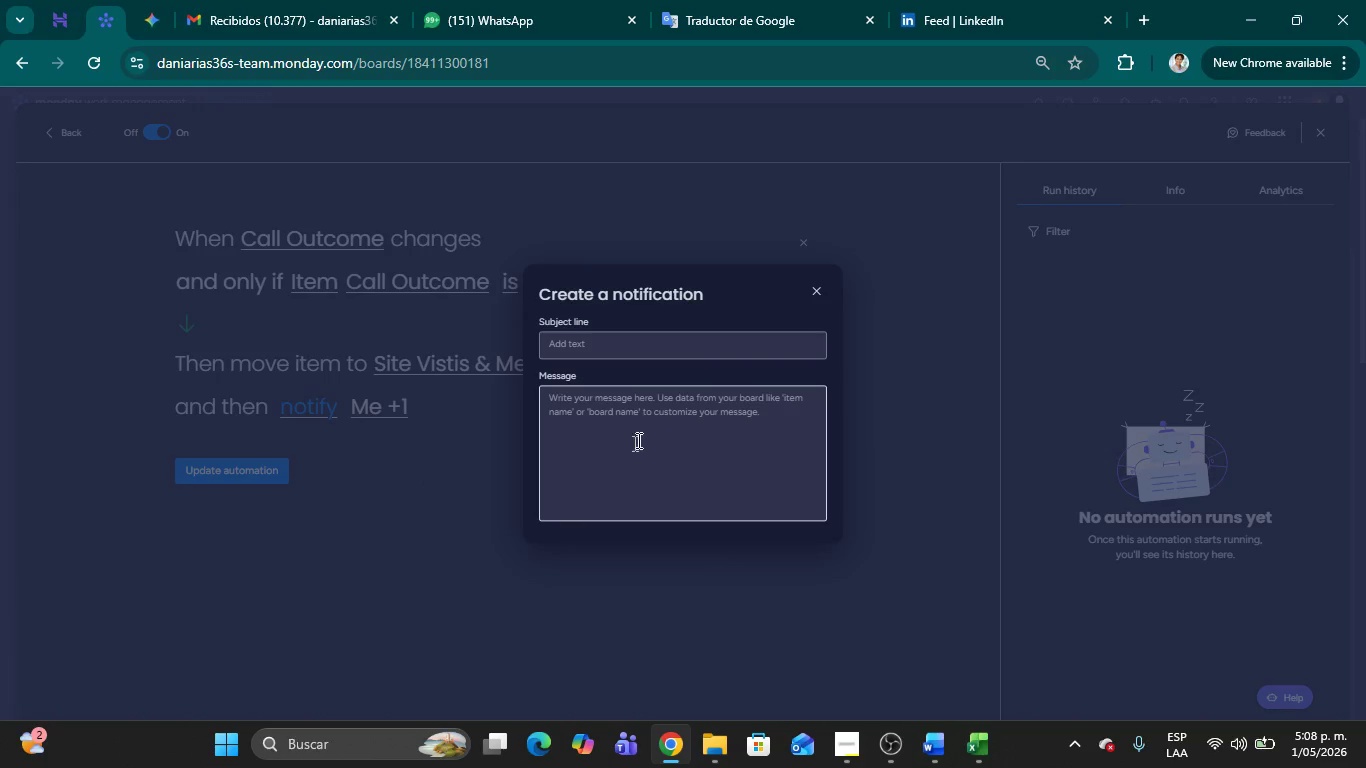 
left_click([618, 436])
 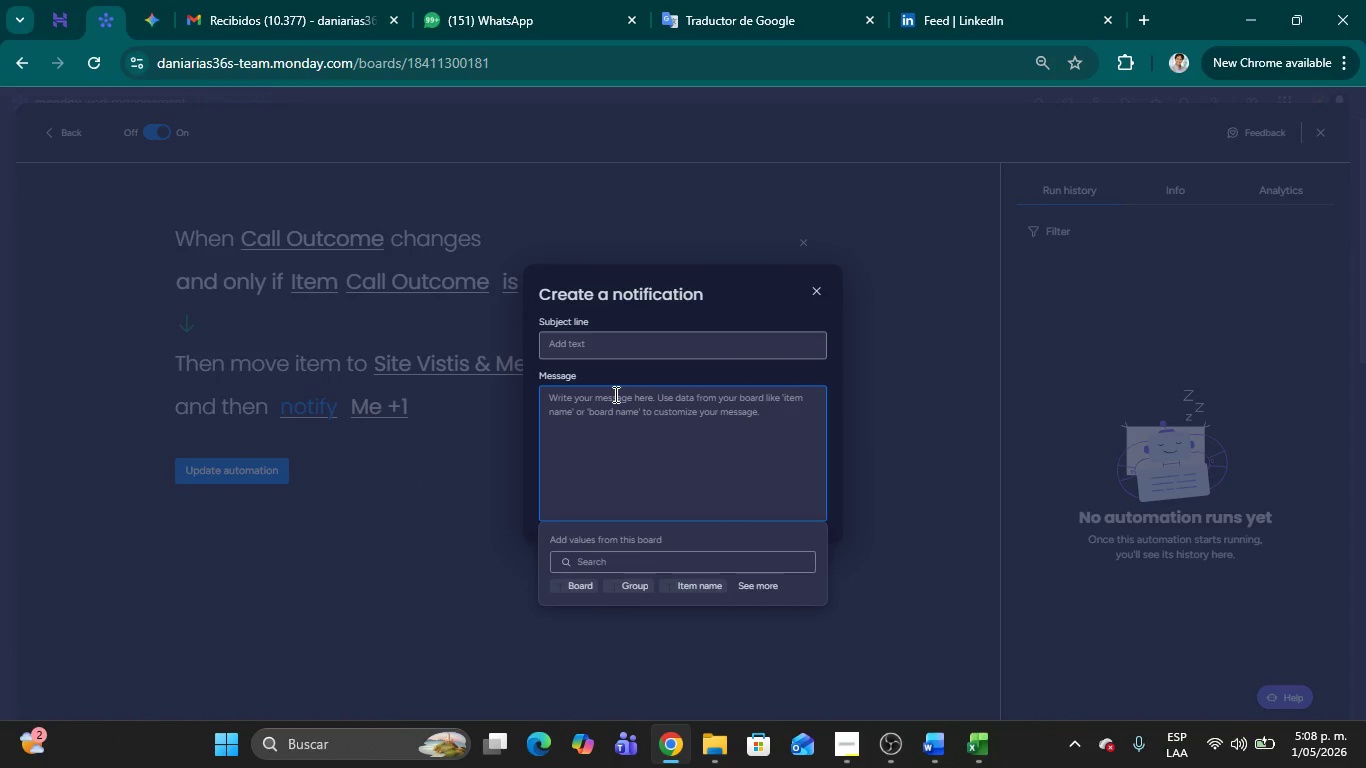 
wait(7.28)
 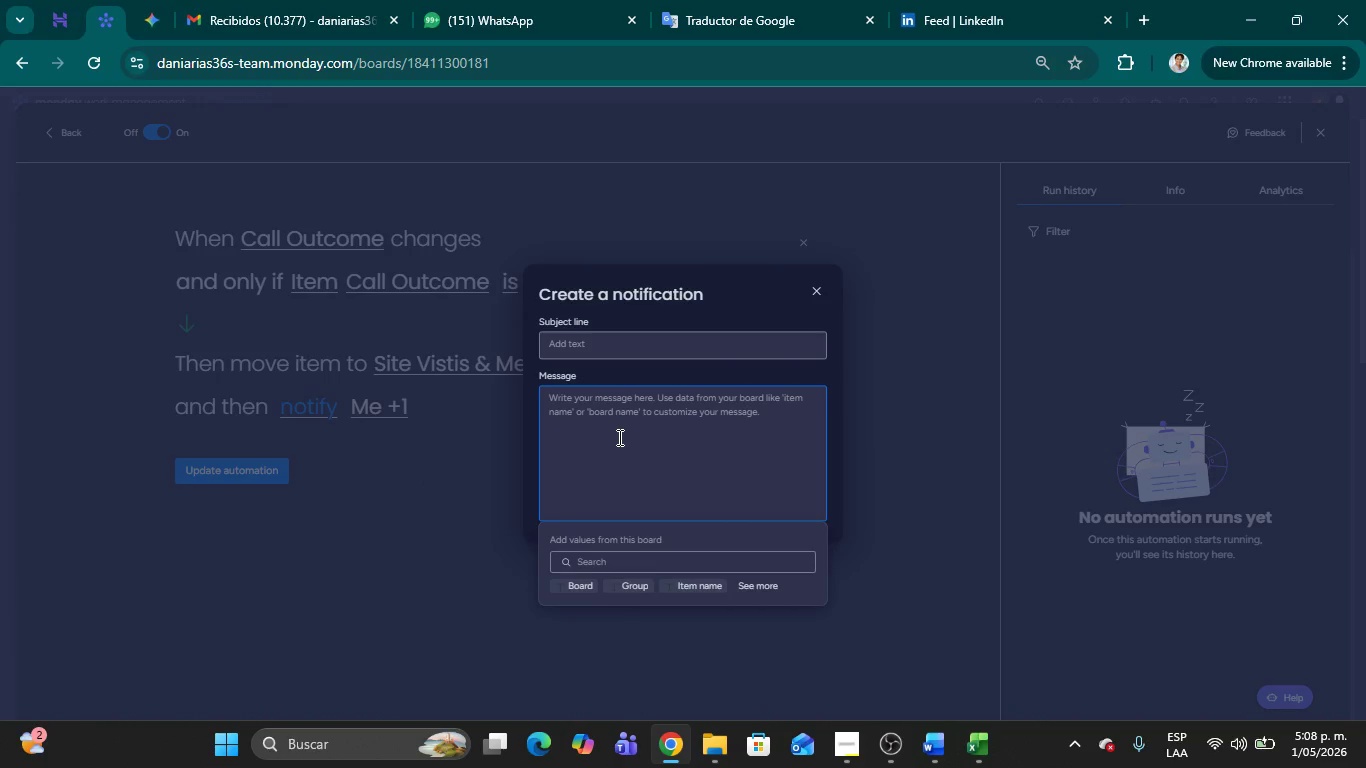 
left_click([569, 341])
 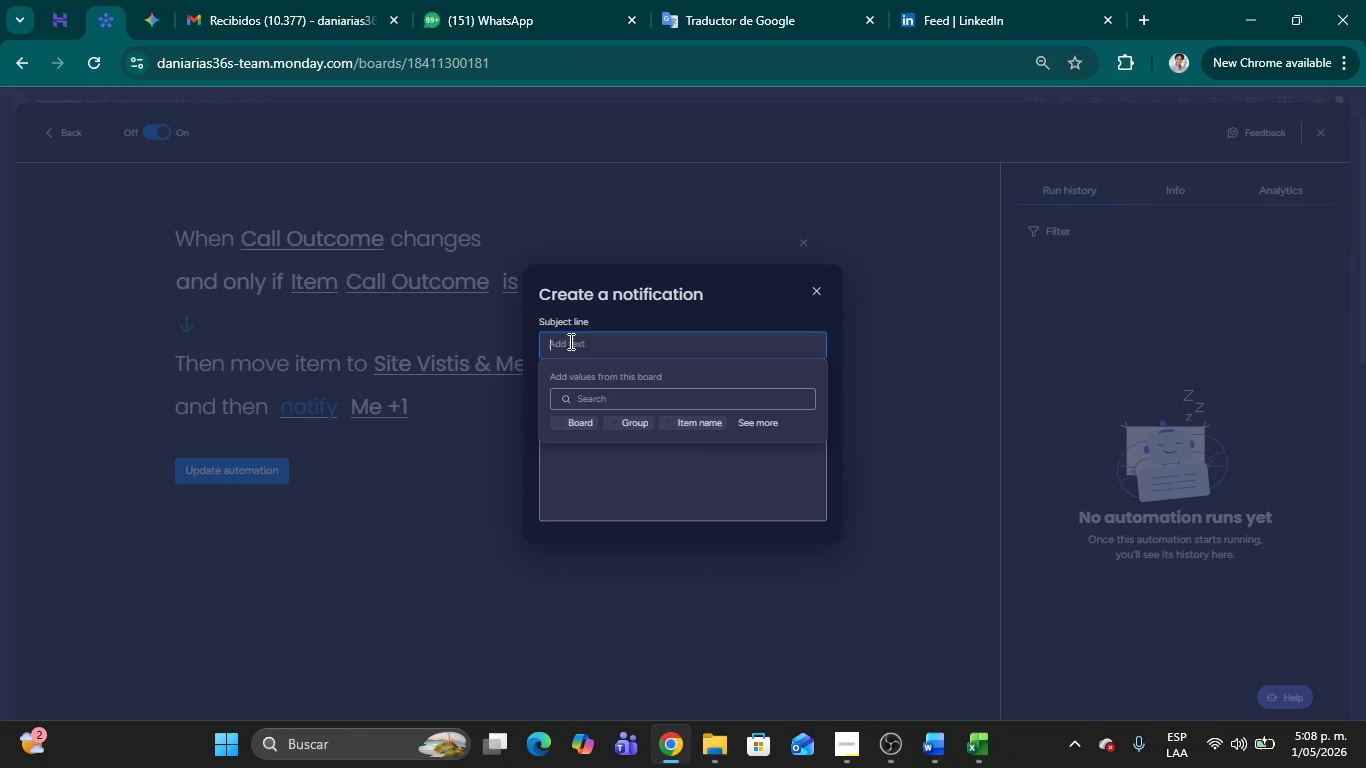 
left_click([601, 480])
 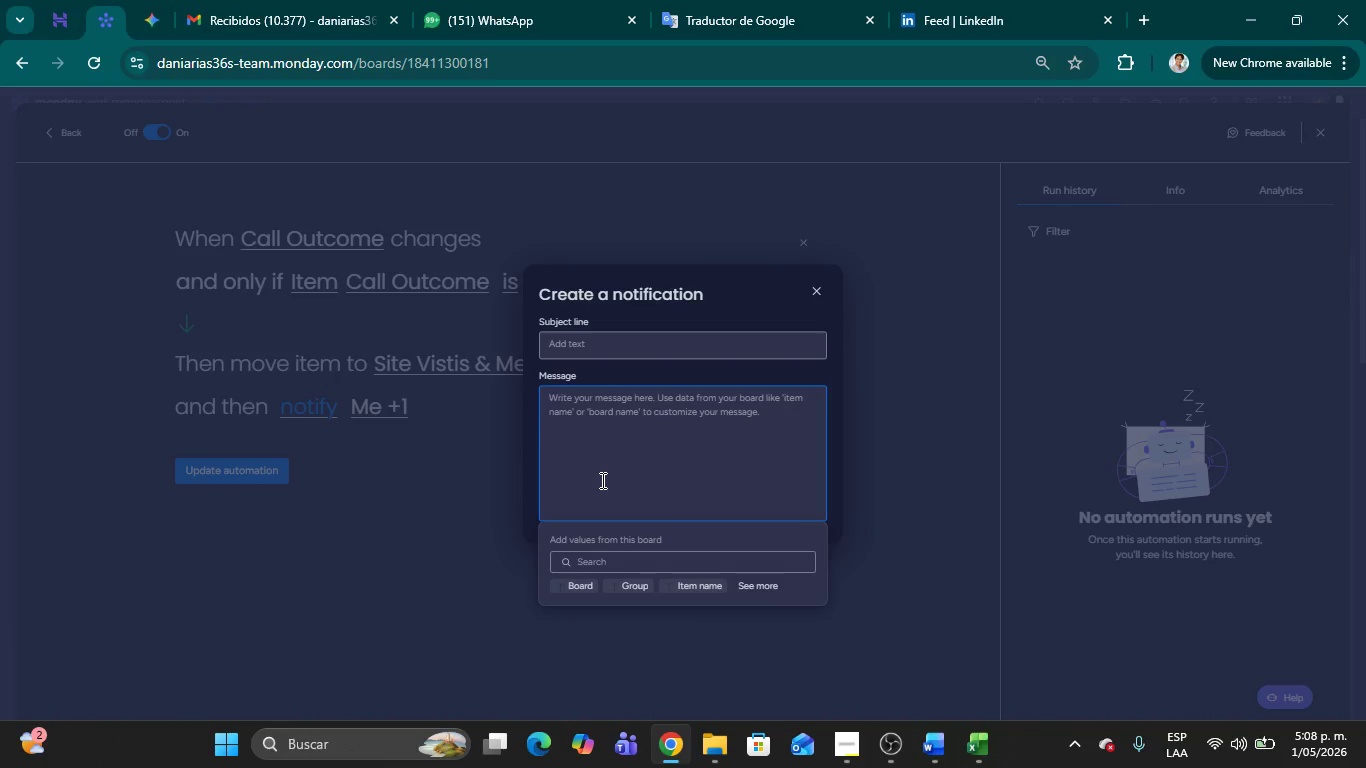 
type(Action R)
 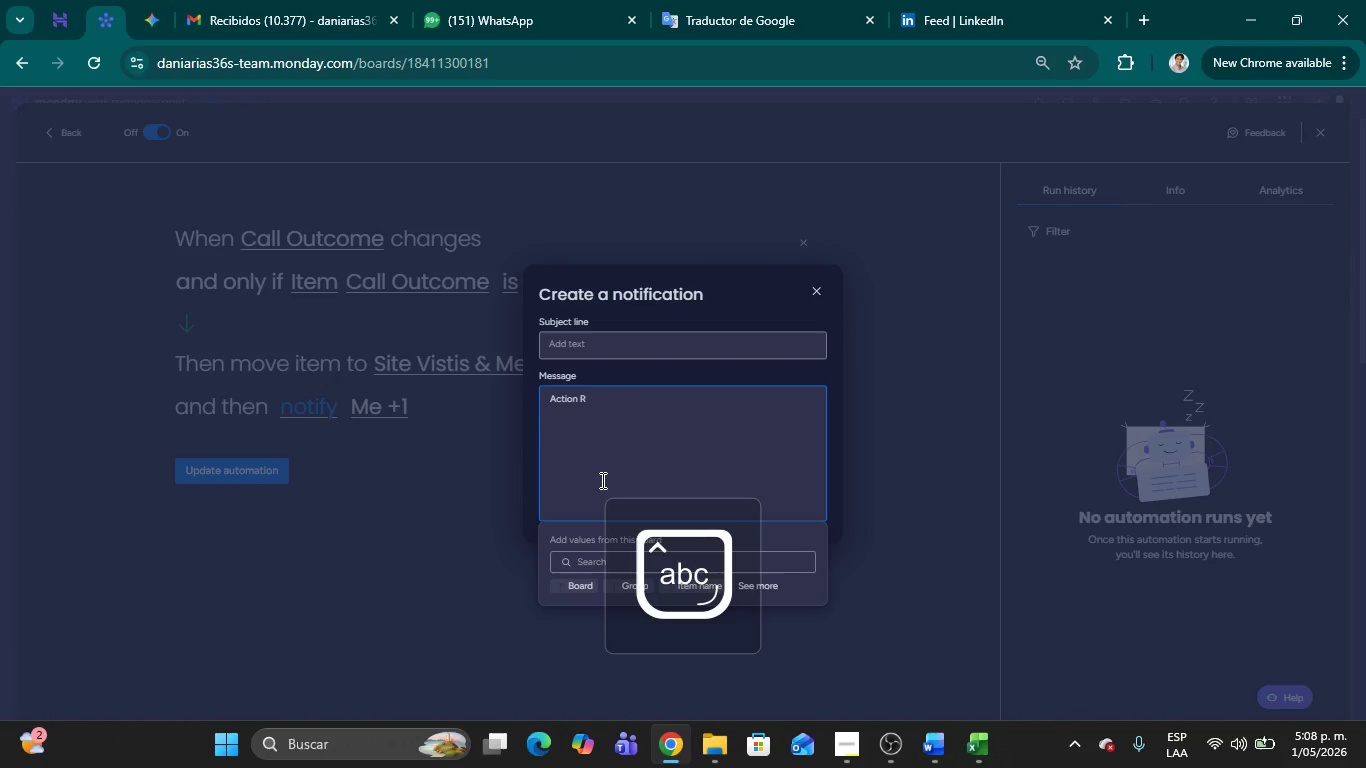 
hold_key(key=Backspace, duration=1.05)
 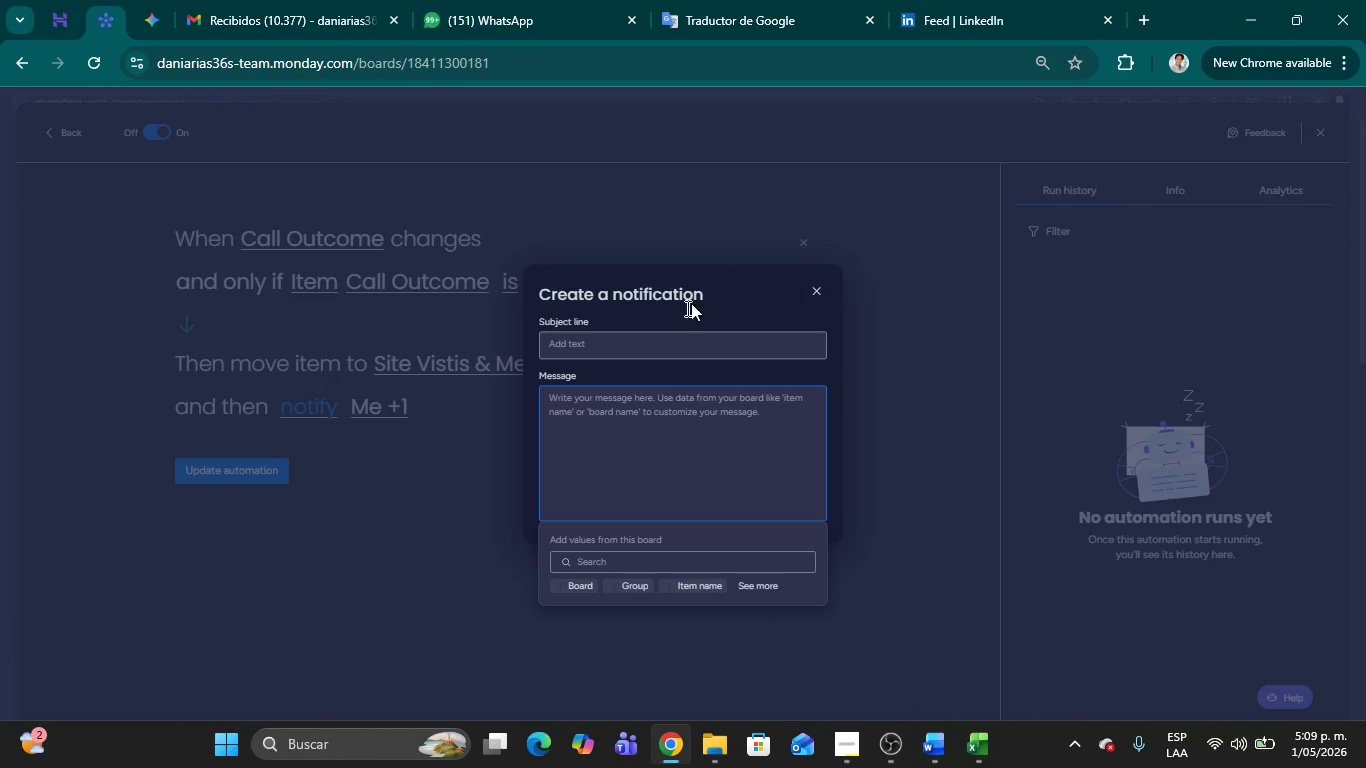 
left_click([661, 346])
 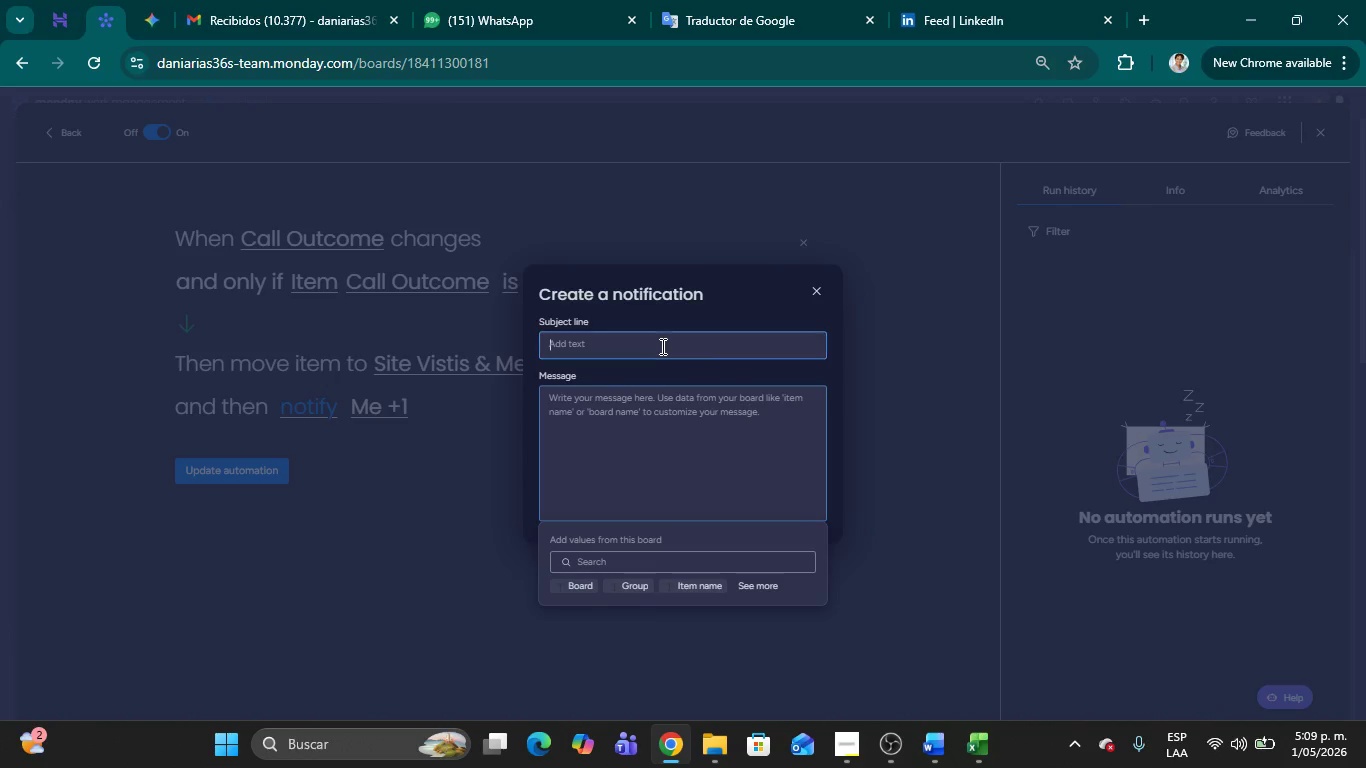 
type(Action Required> )
 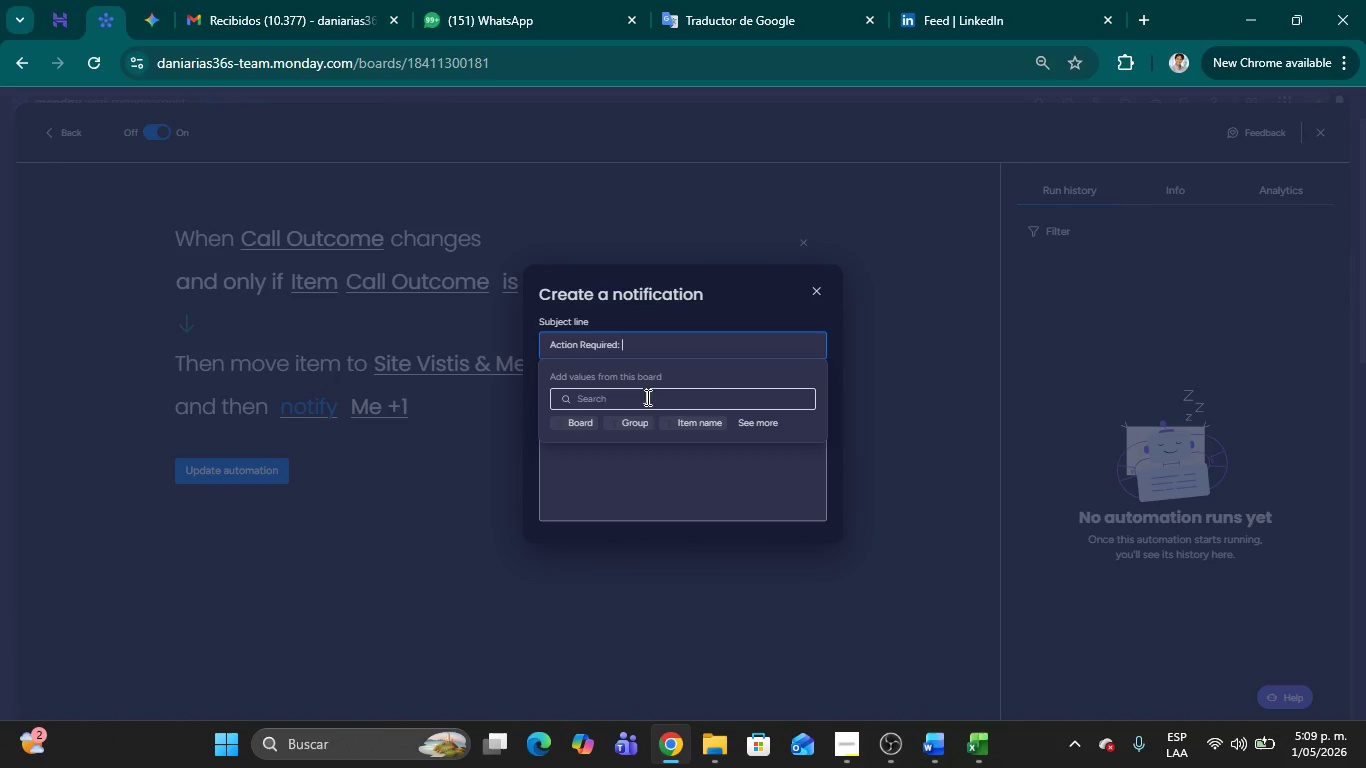 
key(Backspace)
 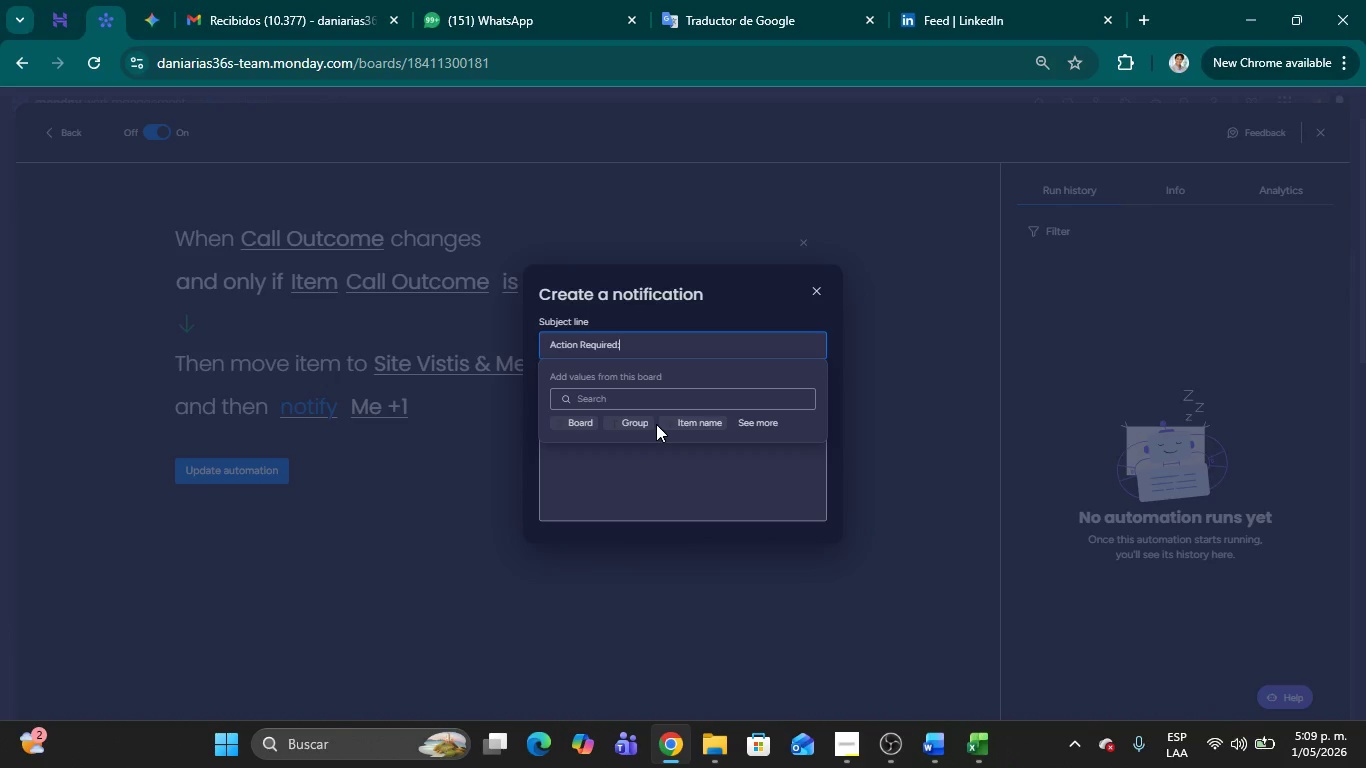 
key(Backspace)
 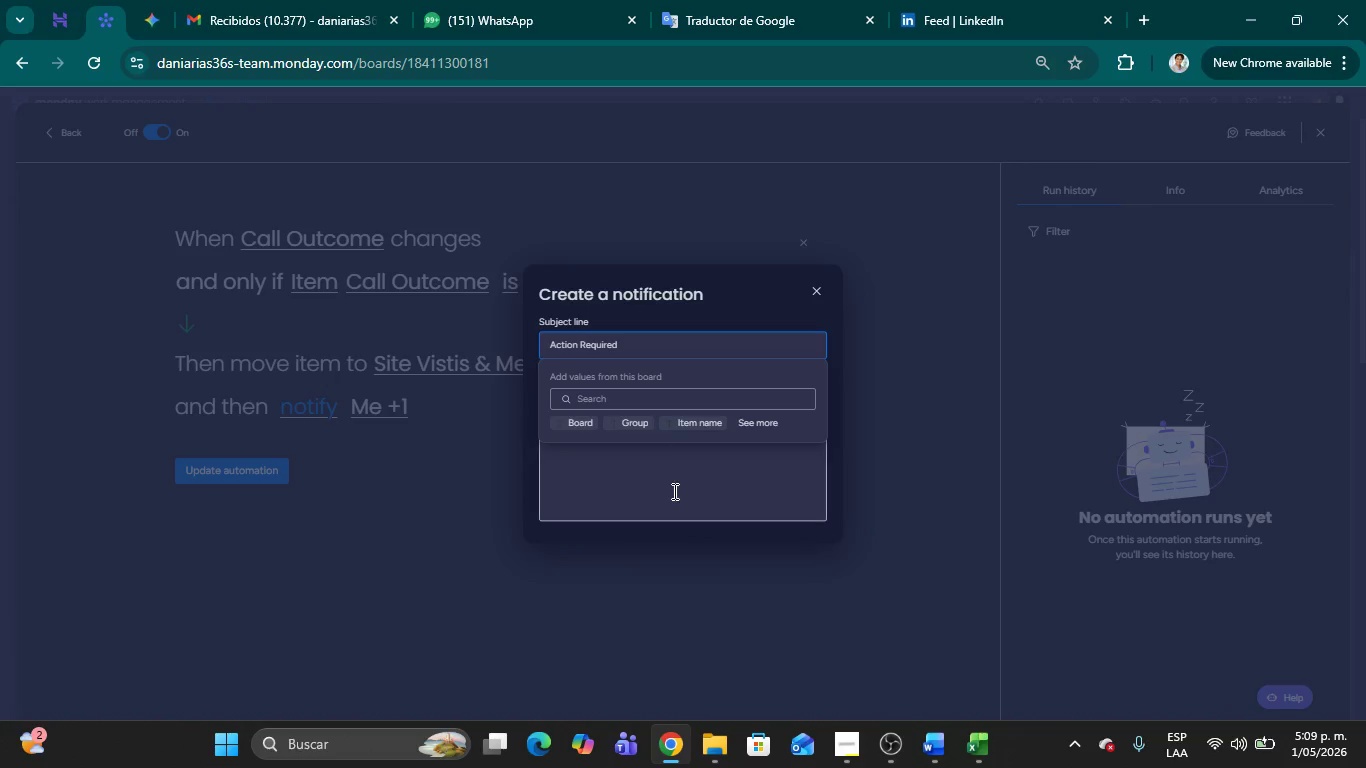 
left_click([673, 491])
 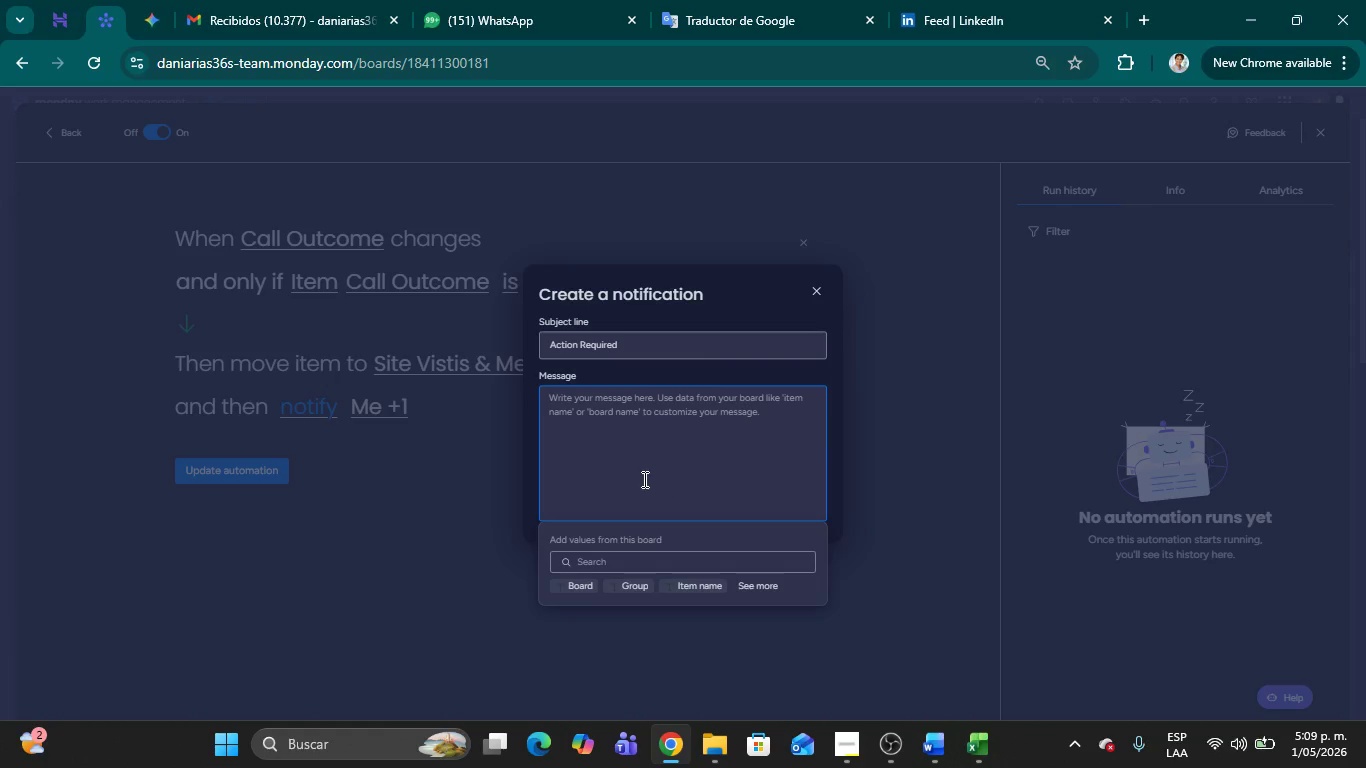 
type(A site vit)
key(Backspace)
type(sit has been schedule )
key(Backspace)
type(d for )
 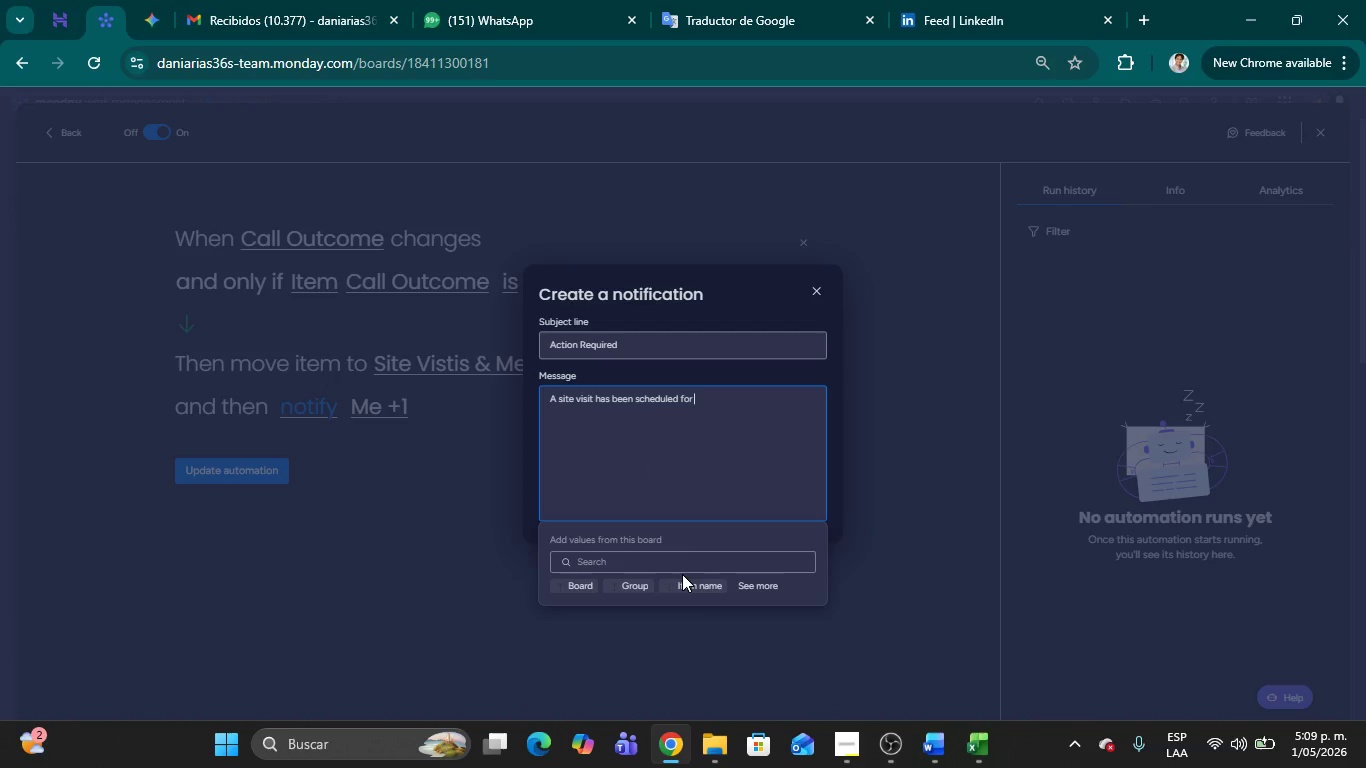 
left_click([687, 592])
 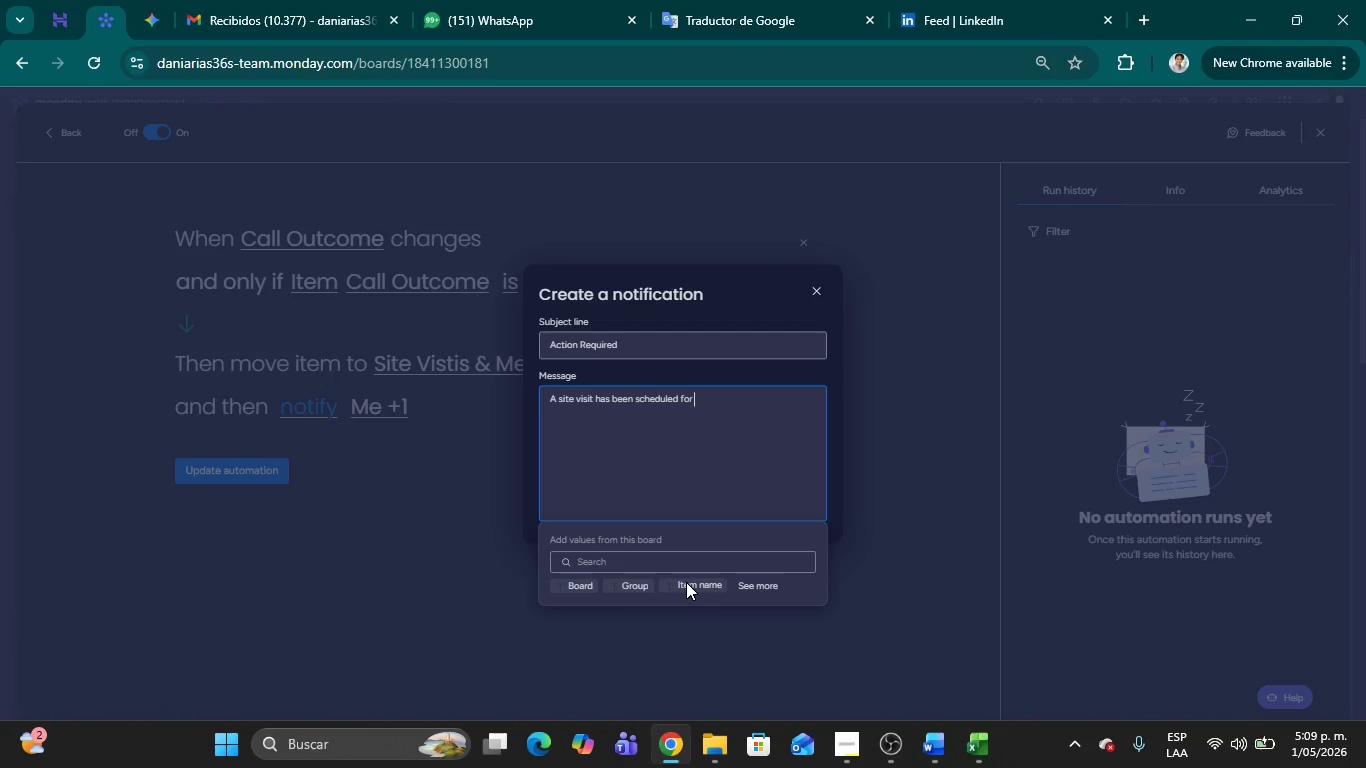 
left_click([686, 582])
 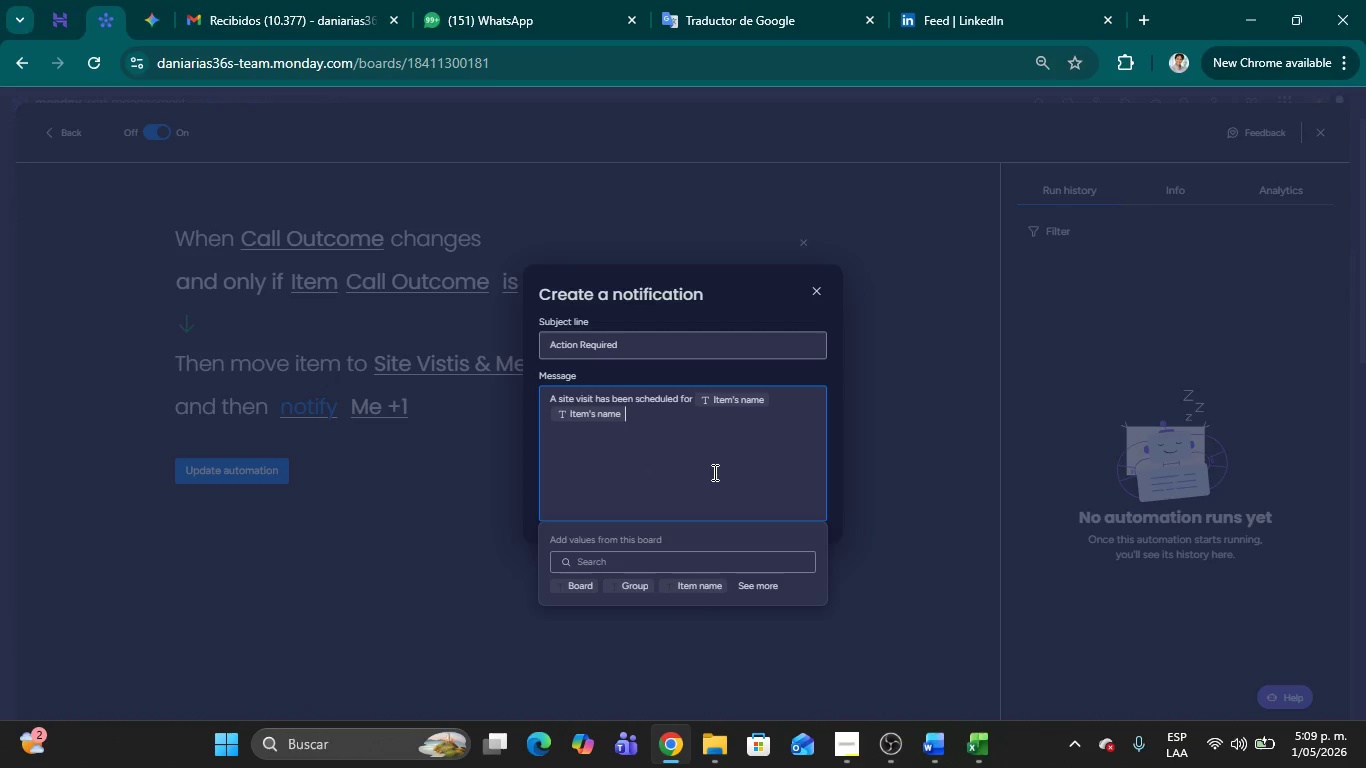 
key(Backspace)
type( )
key(Backspace)
type(. Please review the proyect )
key(Backspace)
key(Backspace)
key(Backspace)
key(Backspace)
key(Backspace)
type(ject details and pres)
key(Backspace)
type(ap)
key(Backspace)
key(Backspace)
type(pare the es)
key(Backspace)
key(Backspace)
type(s)
key(Backspace)
type(estimate for the )
 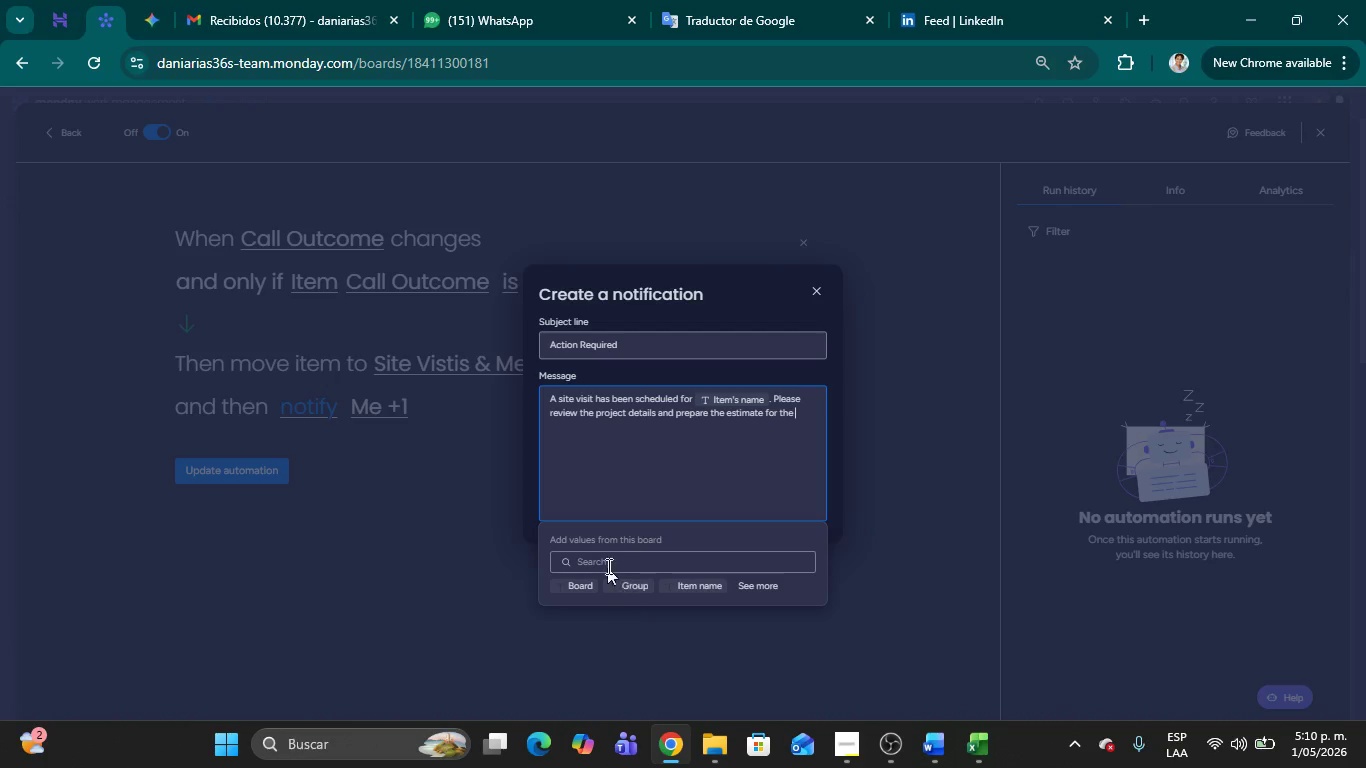 
left_click([603, 556])
 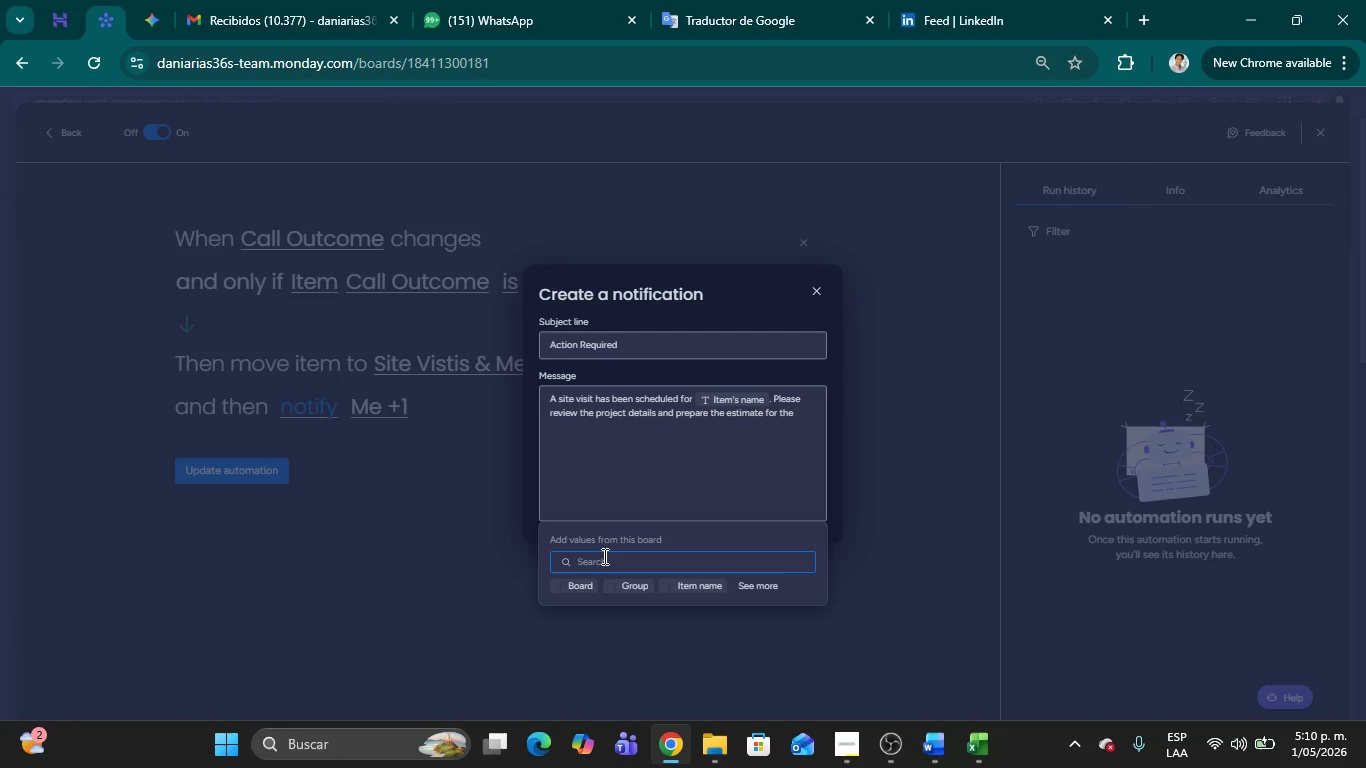 
type(remo)
 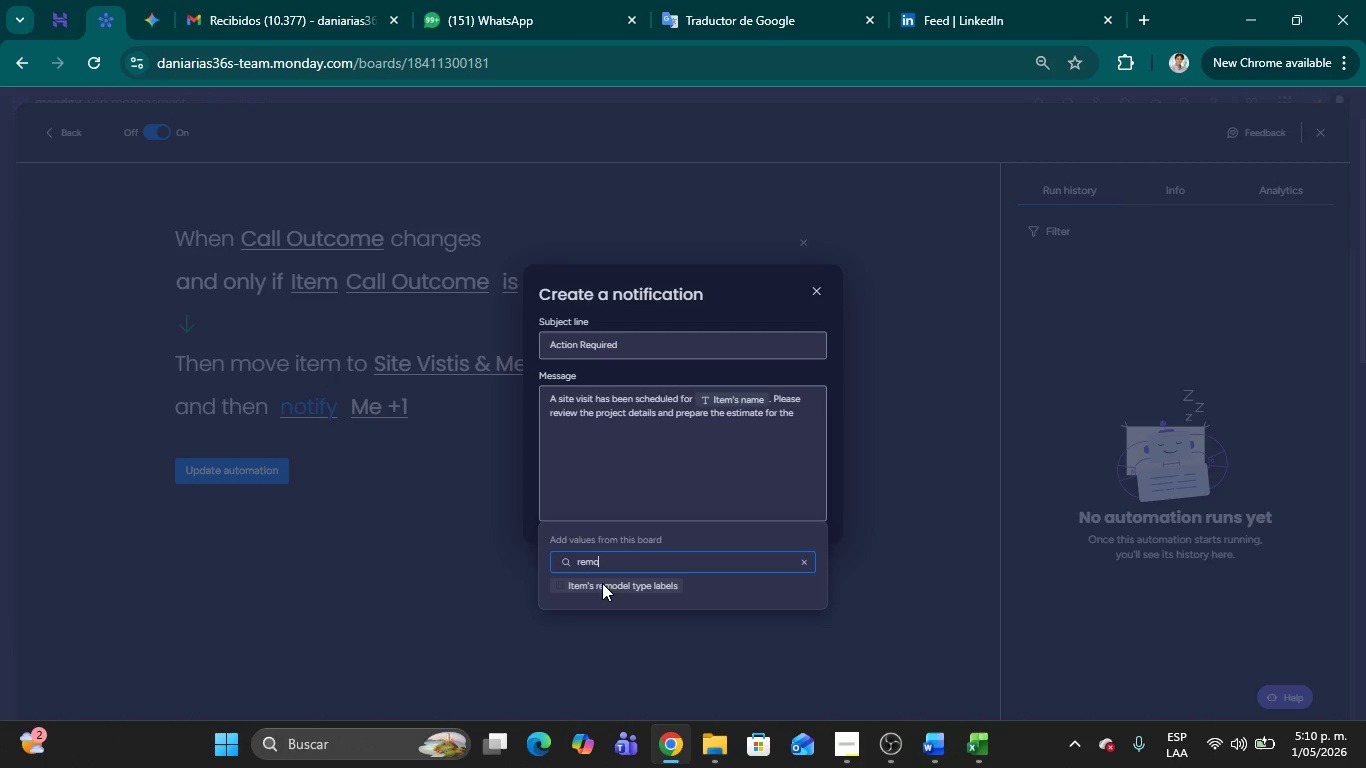 
left_click([609, 583])
 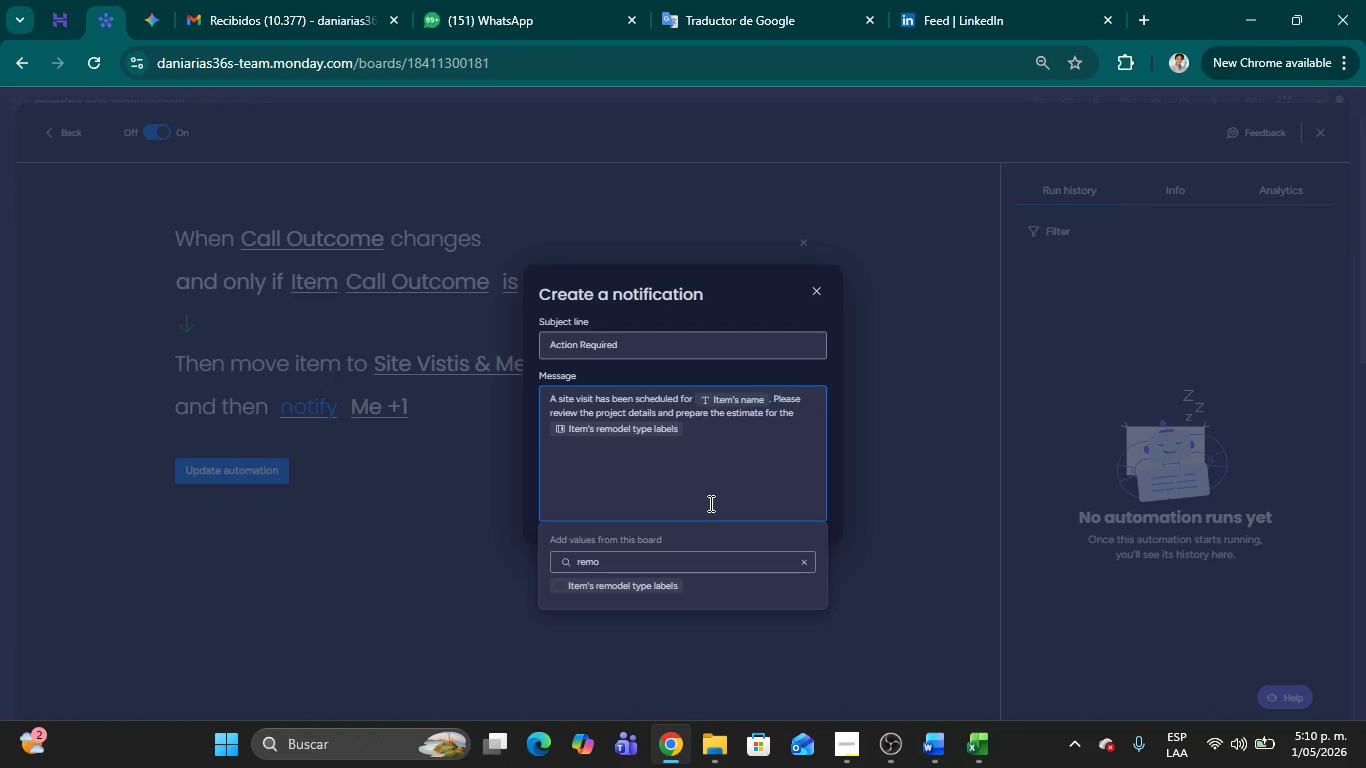 
key(Period)
 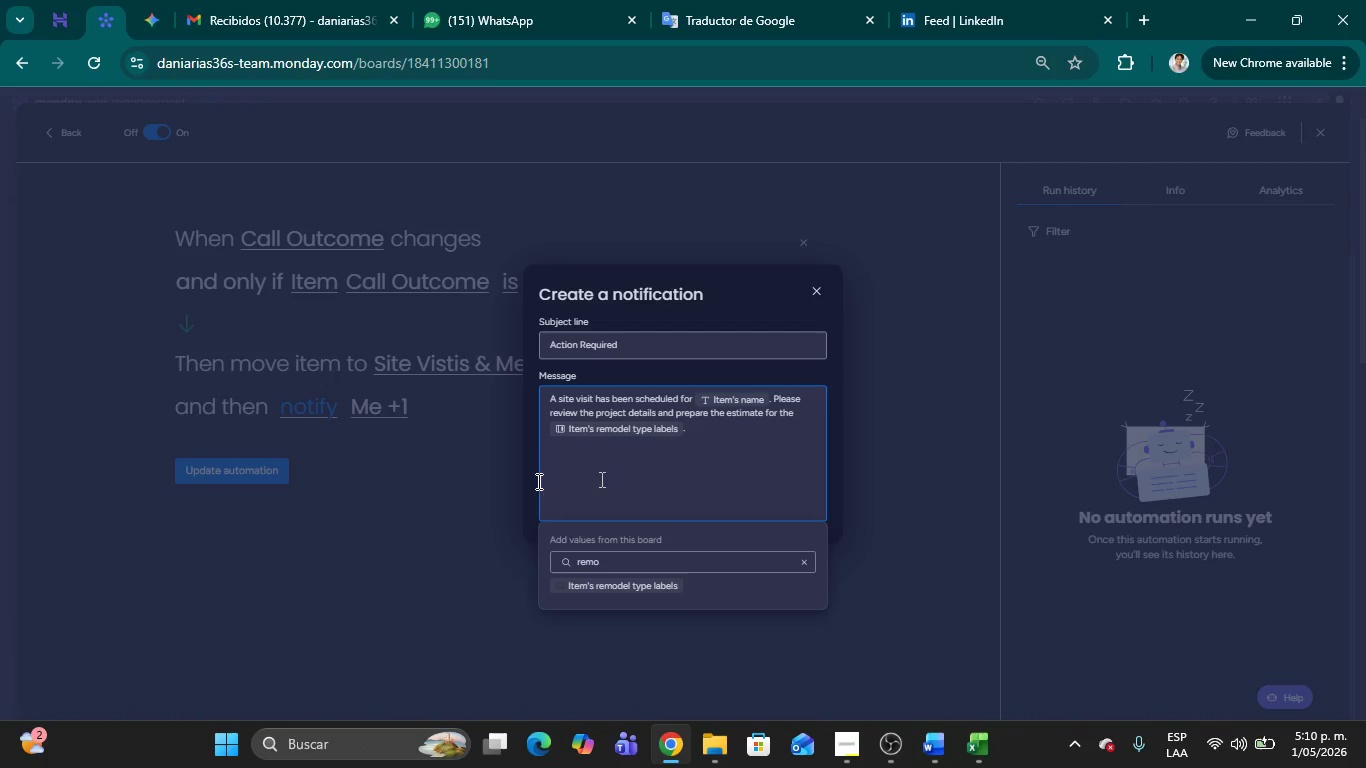 
left_click([351, 558])
 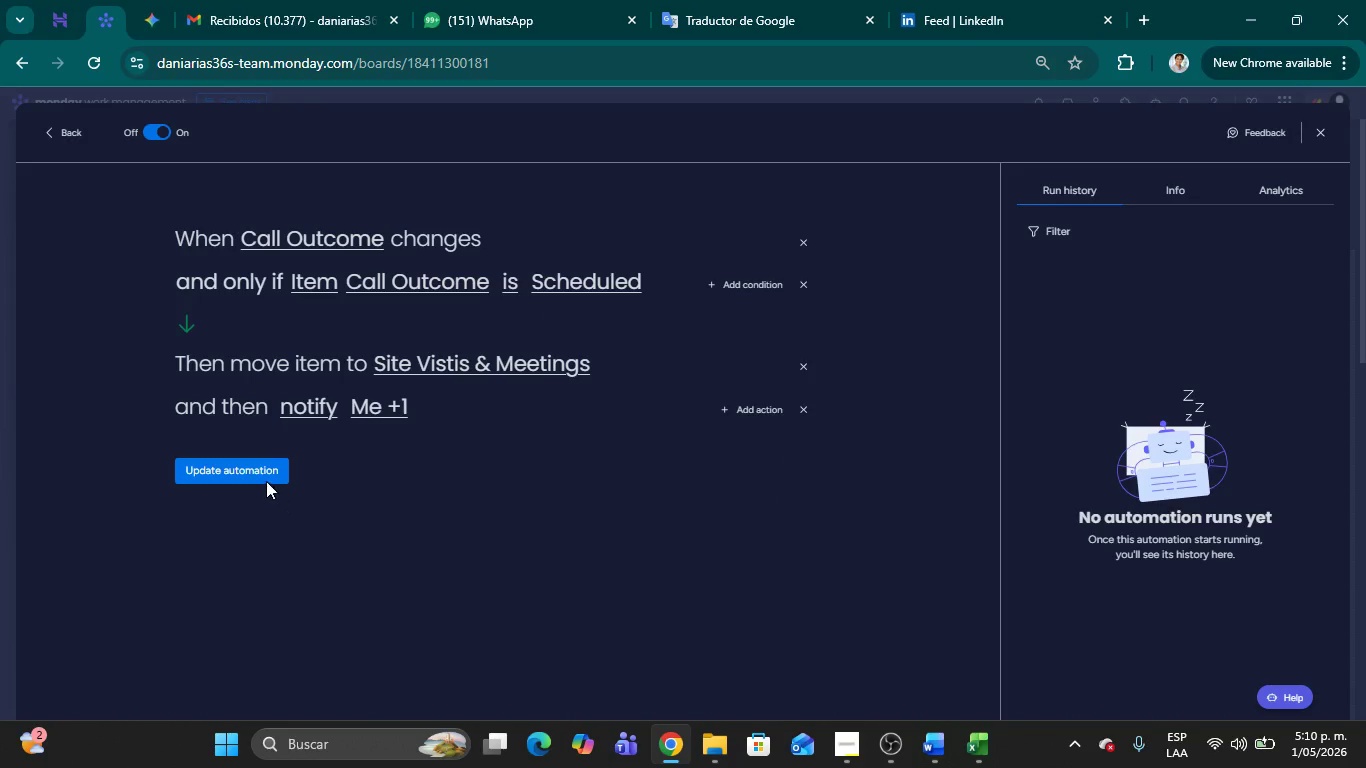 
left_click([256, 474])
 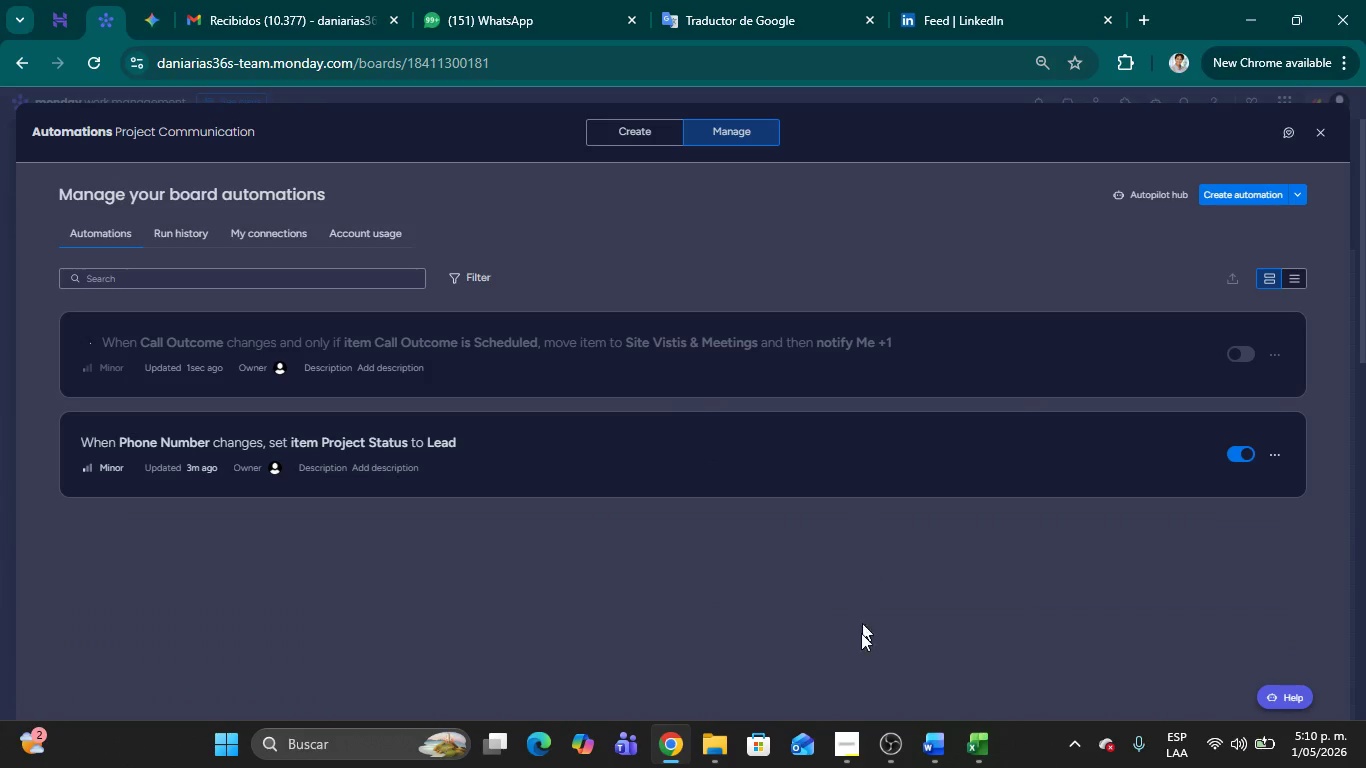 
left_click([853, 740])